 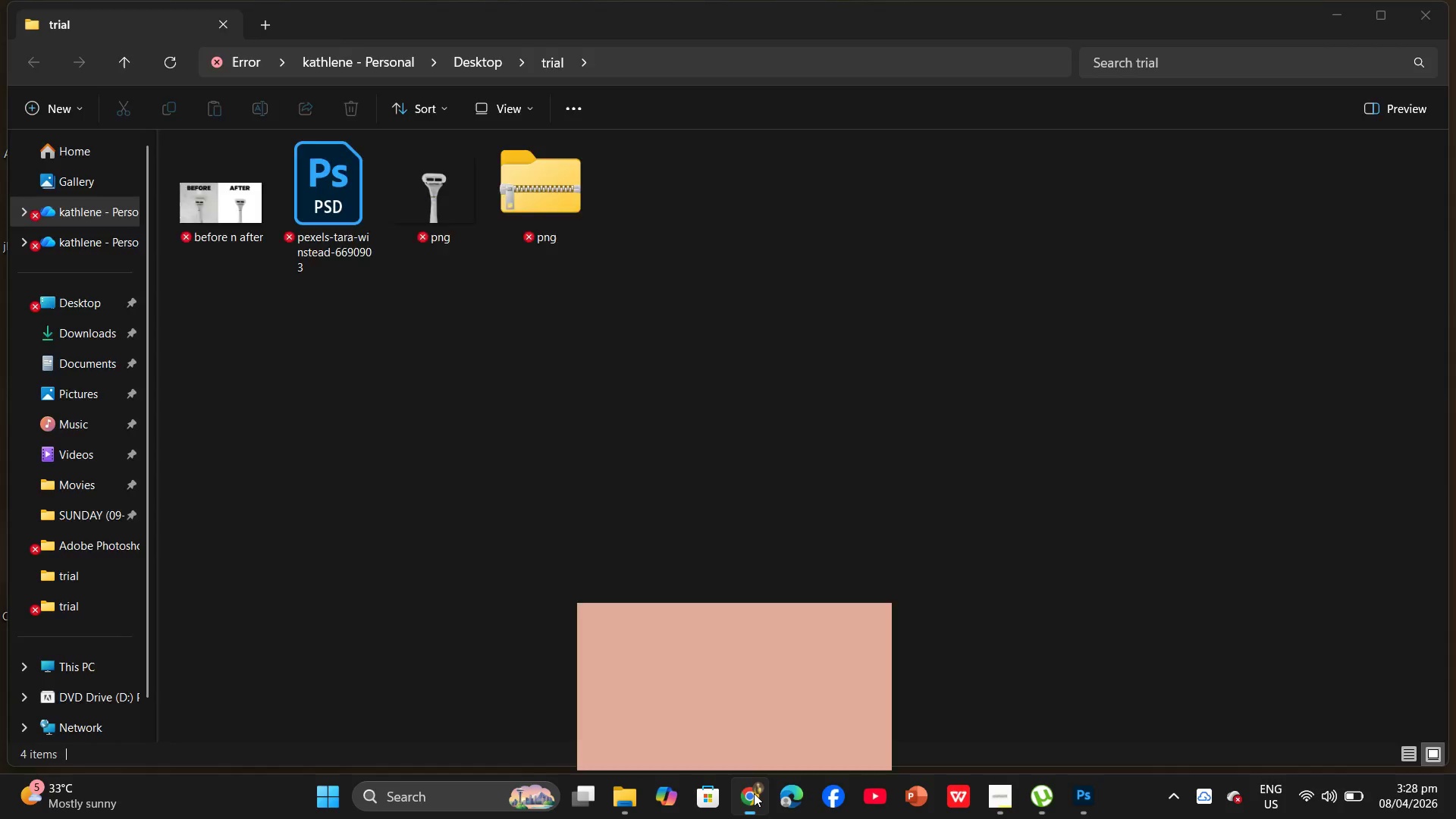 
double_click([754, 793])
 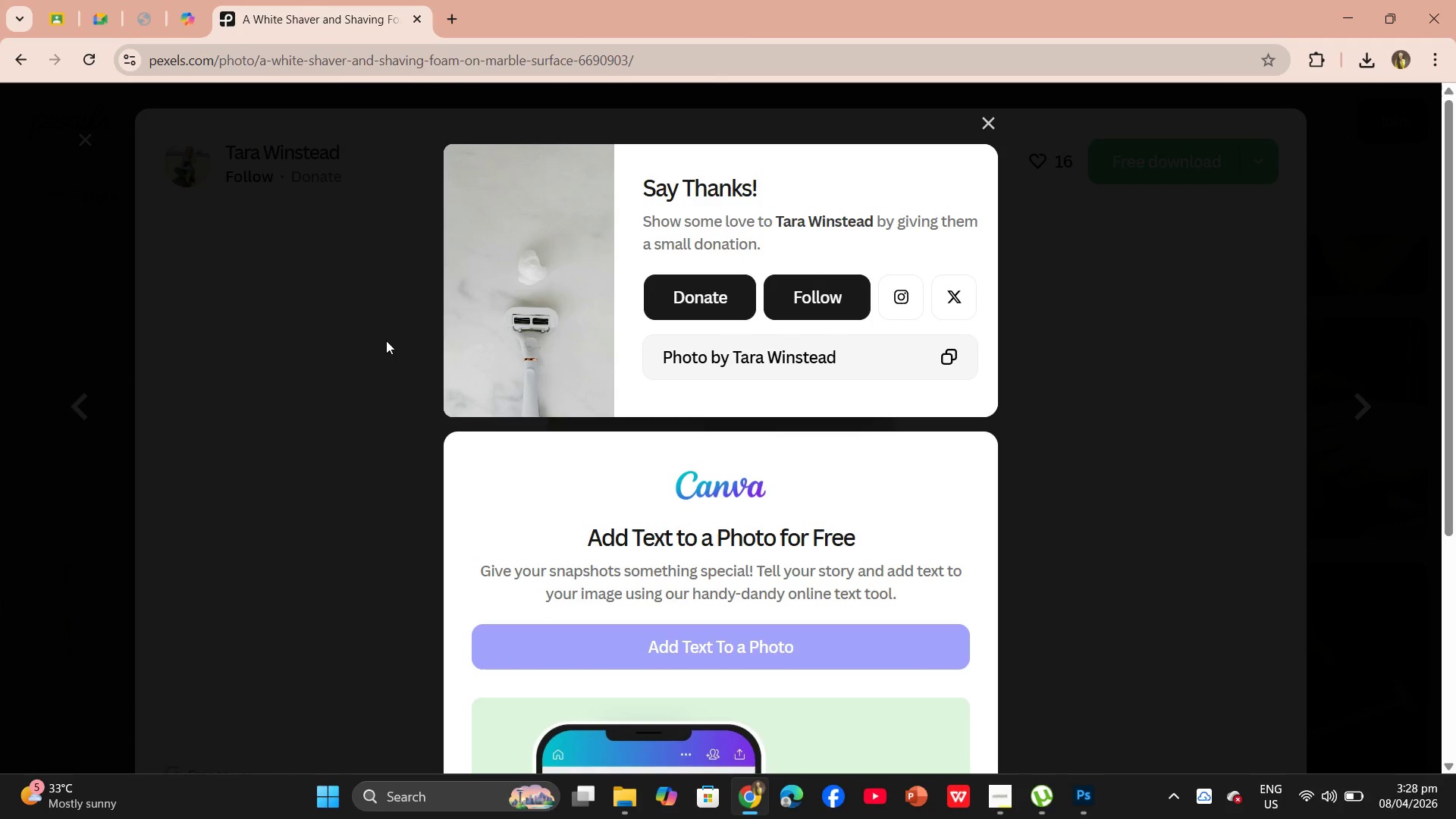 
left_click([365, 345])
 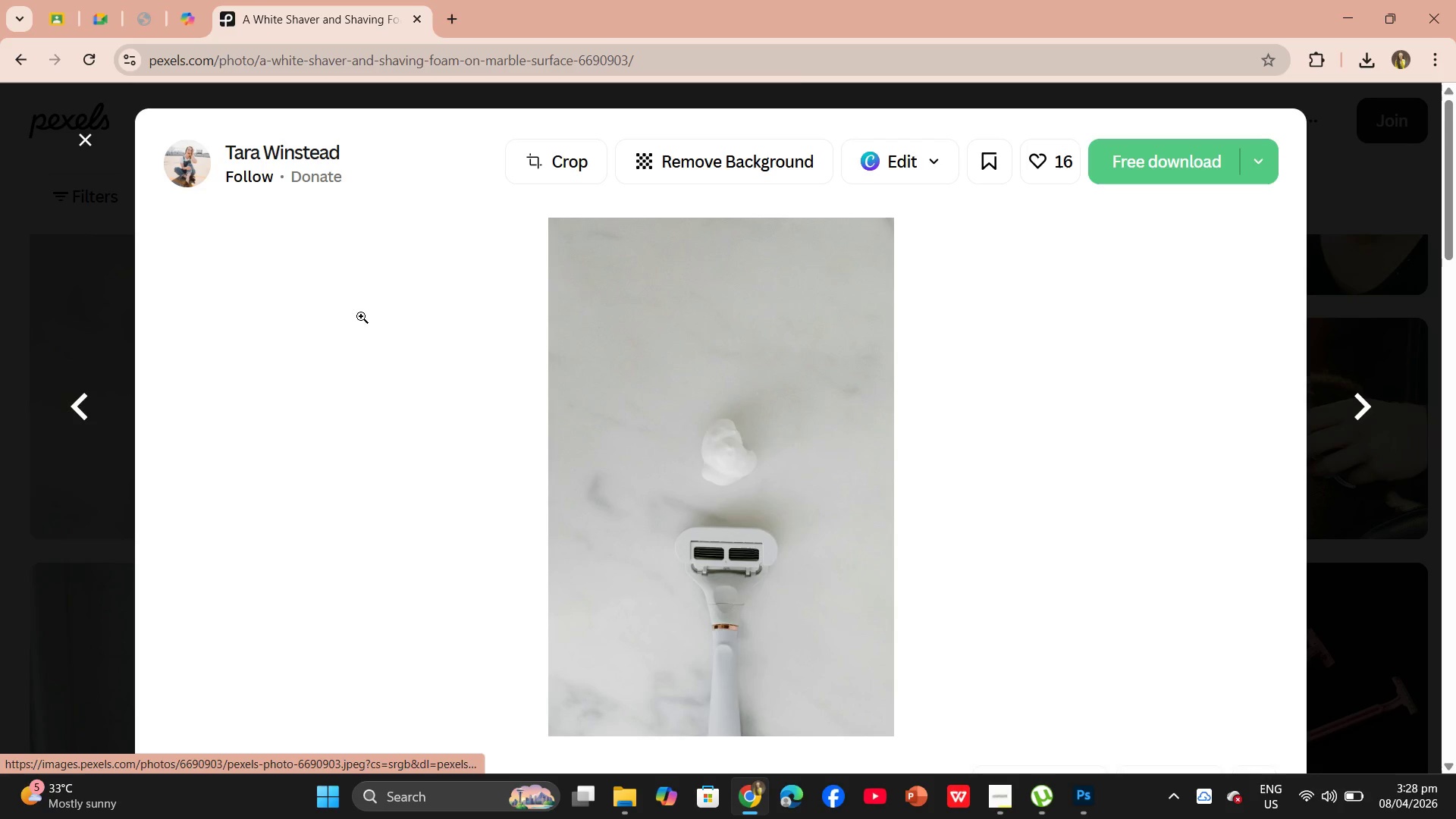 
left_click([1379, 357])
 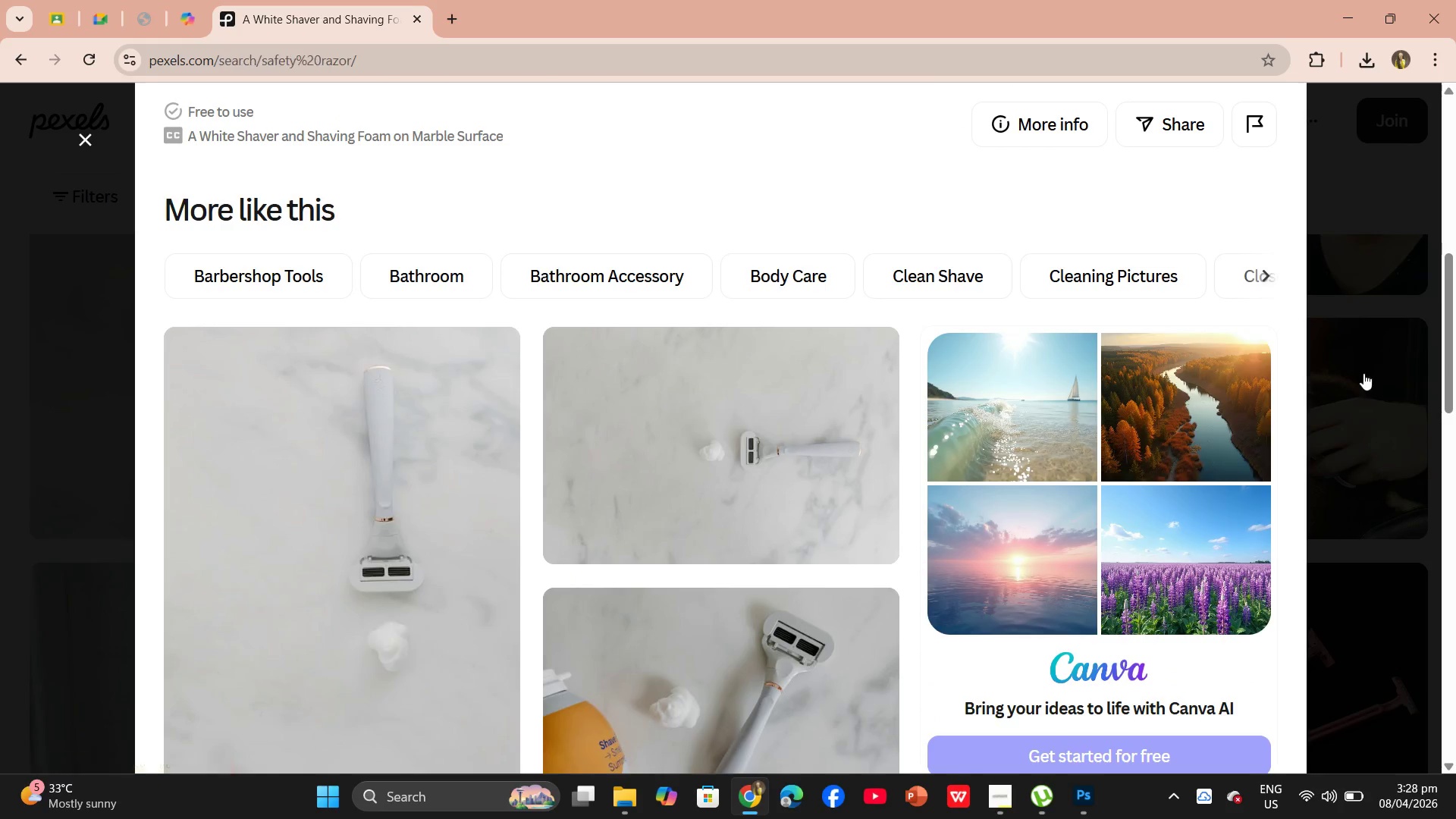 
scroll: coordinate [1354, 391], scroll_direction: down, amount: 10.0
 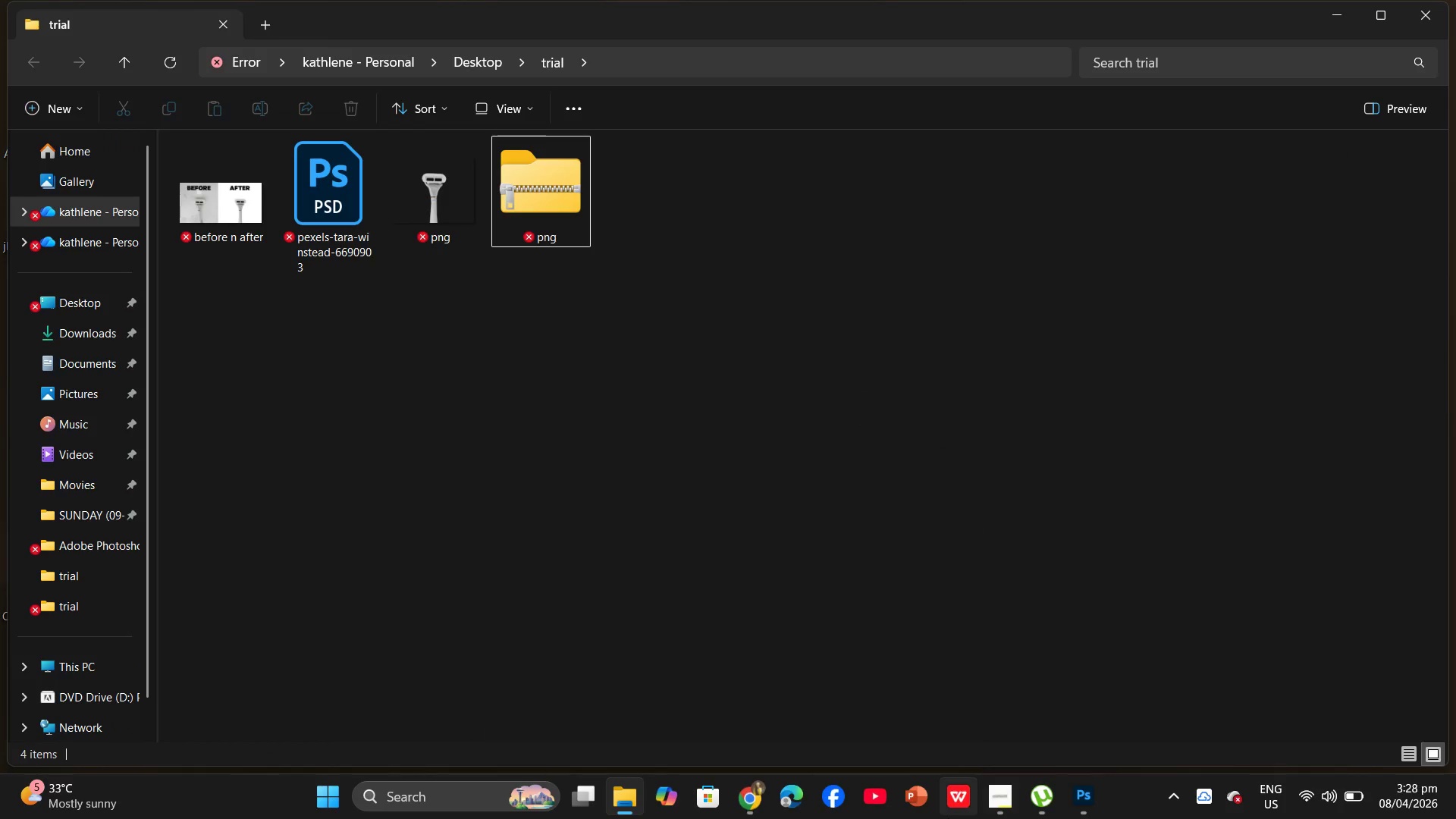 
left_click([981, 793])